 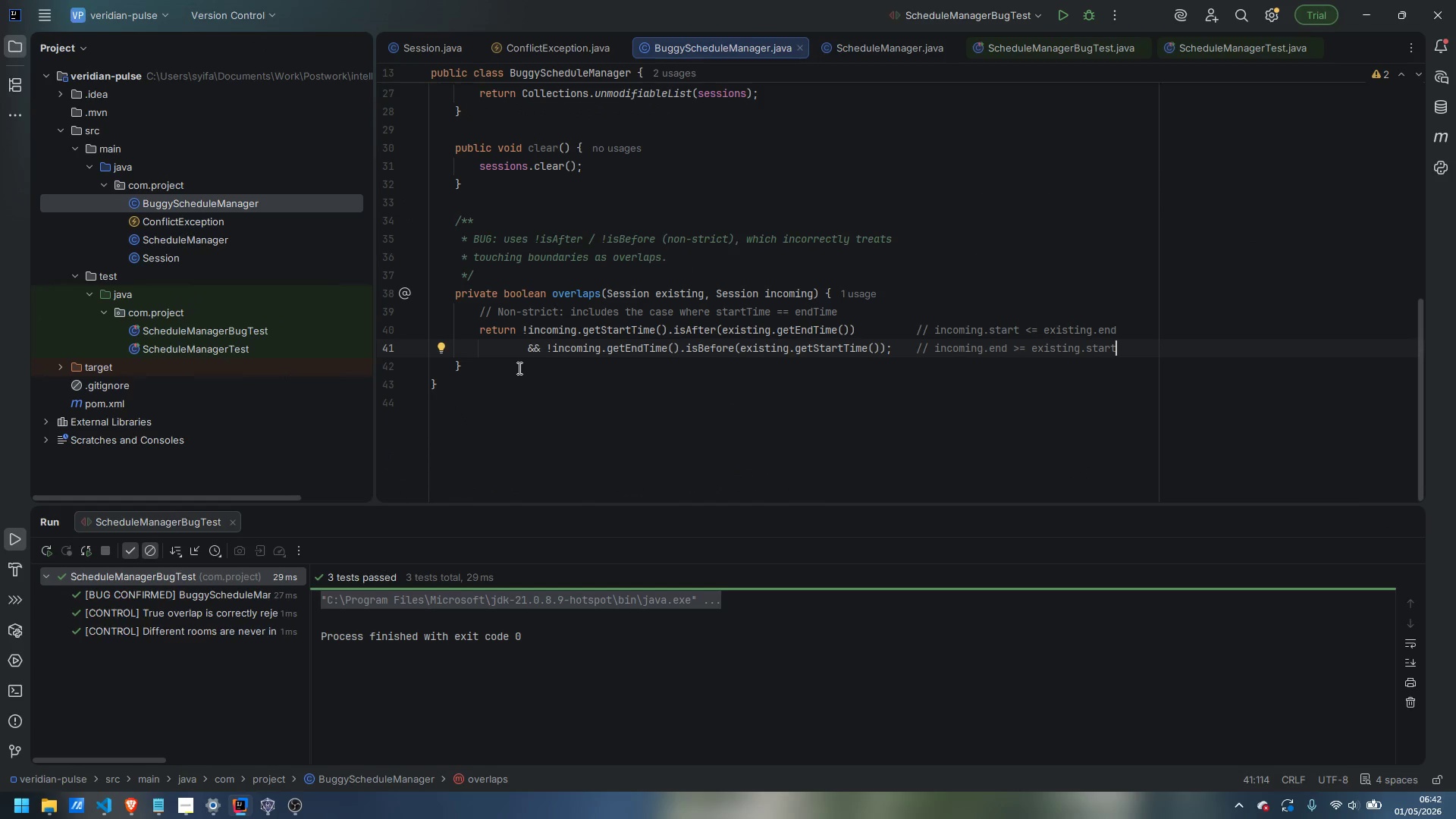 
left_click([388, 328])
 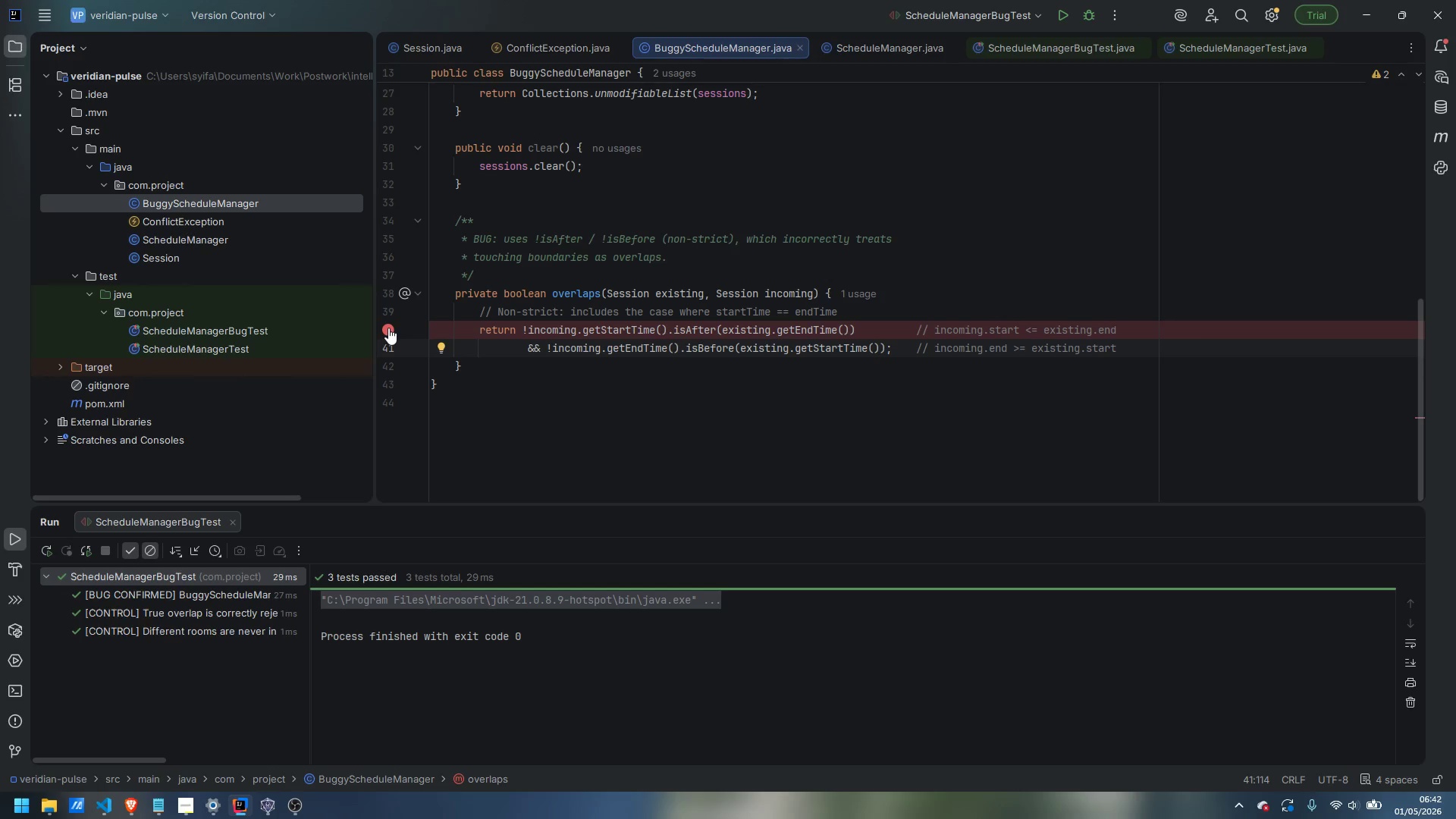 
wait(17.09)
 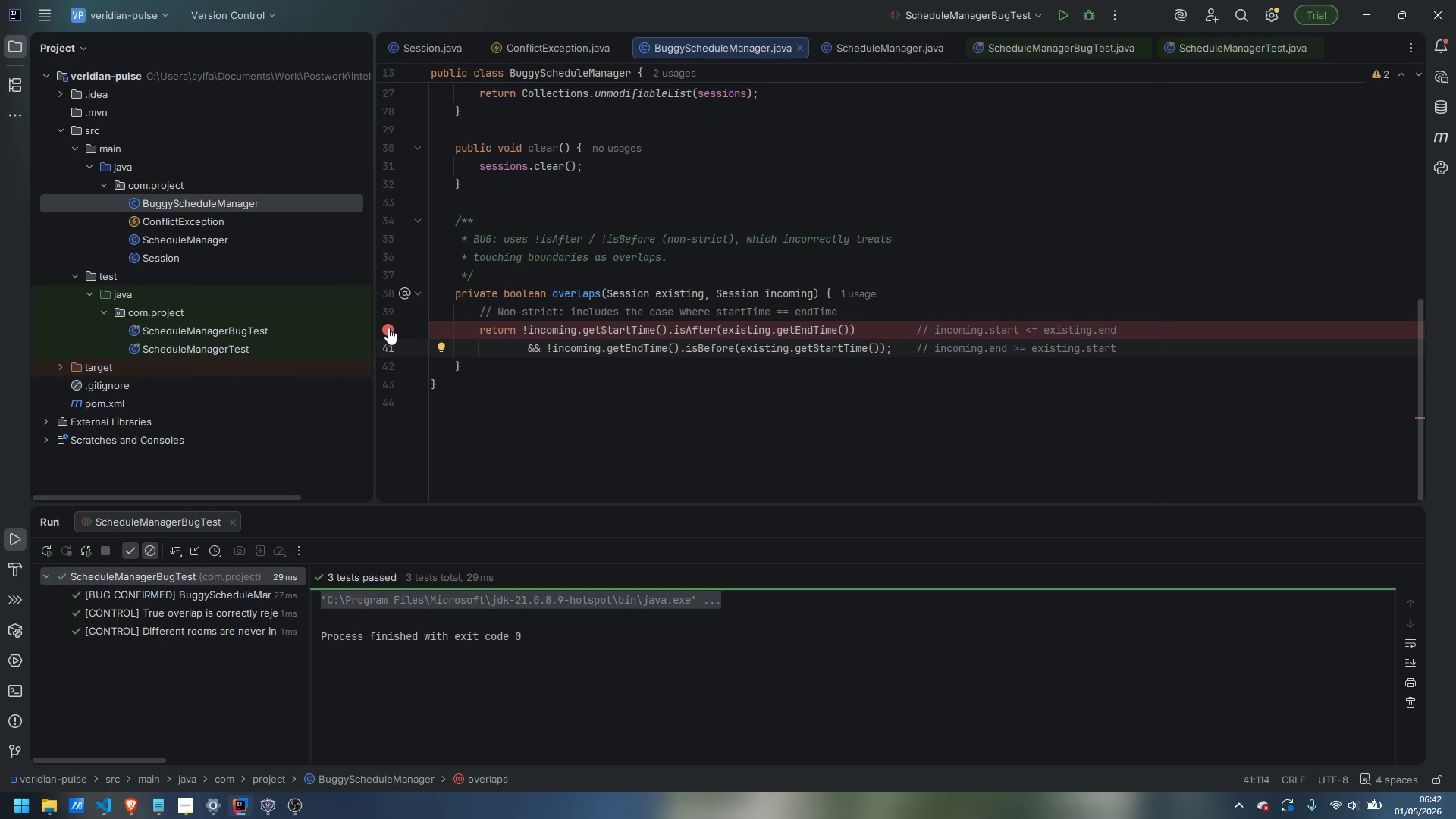 
right_click([390, 327])
 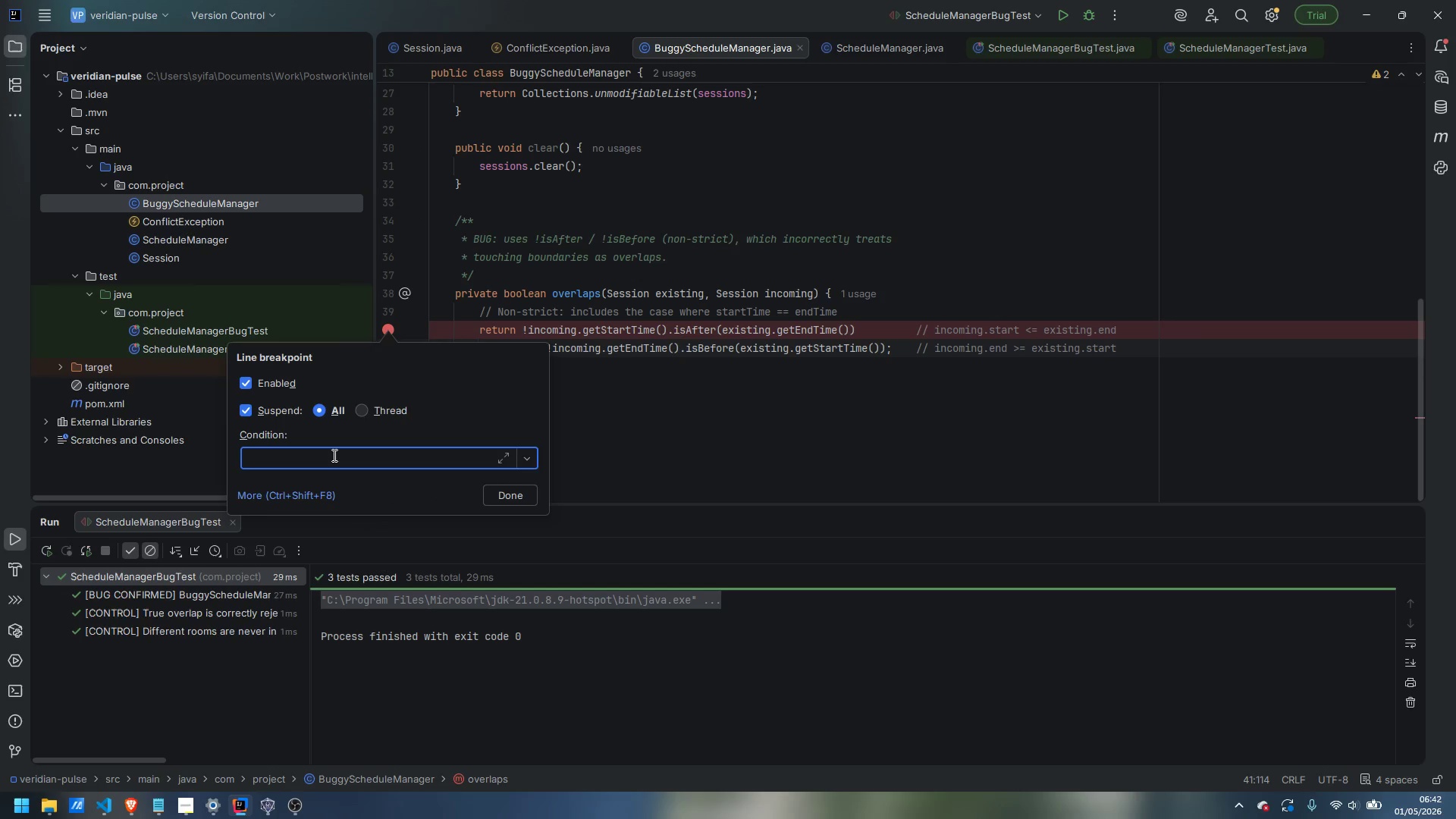 
wait(7.59)
 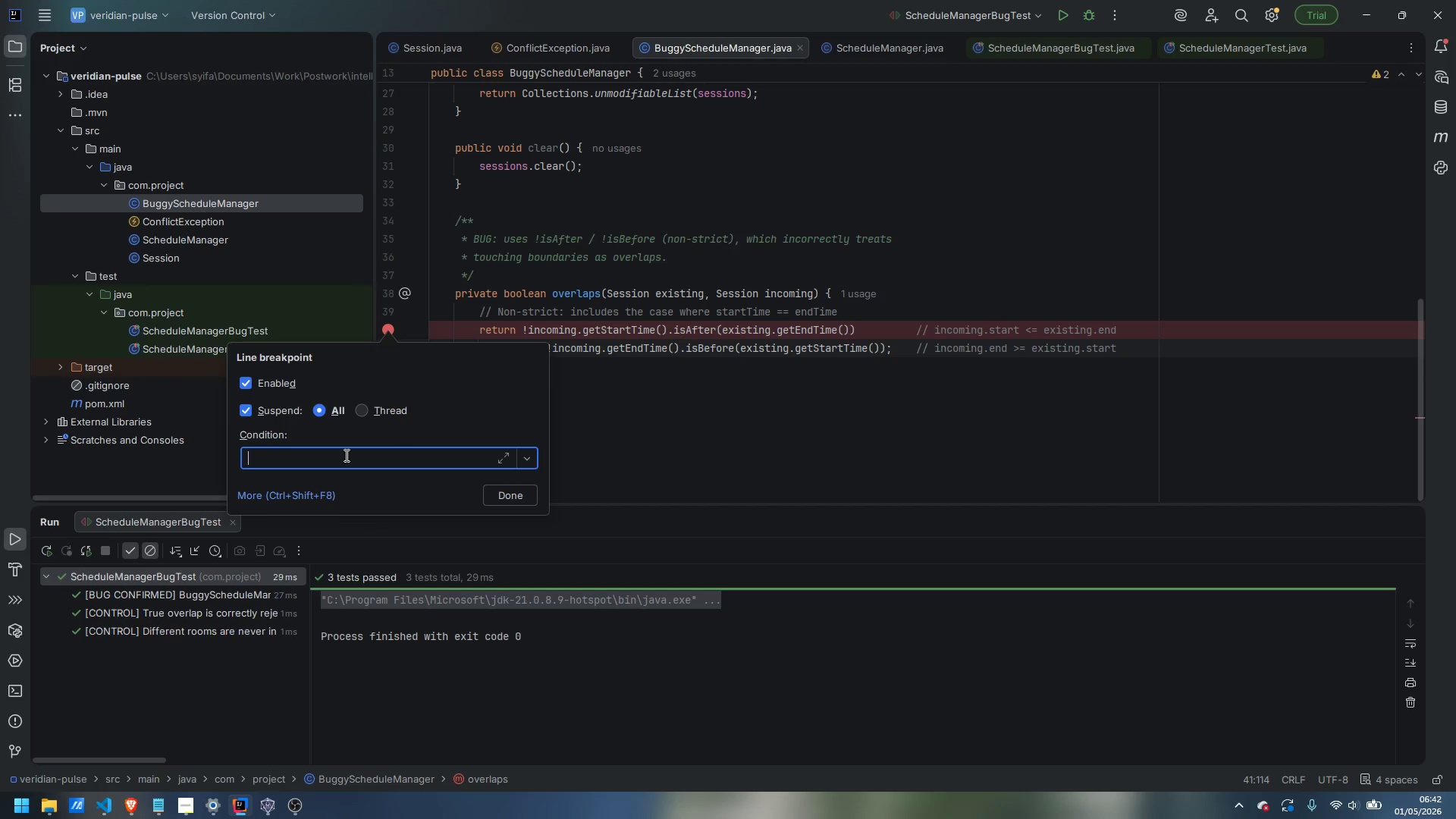 
type(existing.getRoomId().equals("ROOM0)
key(Backspace)
type(-1)
 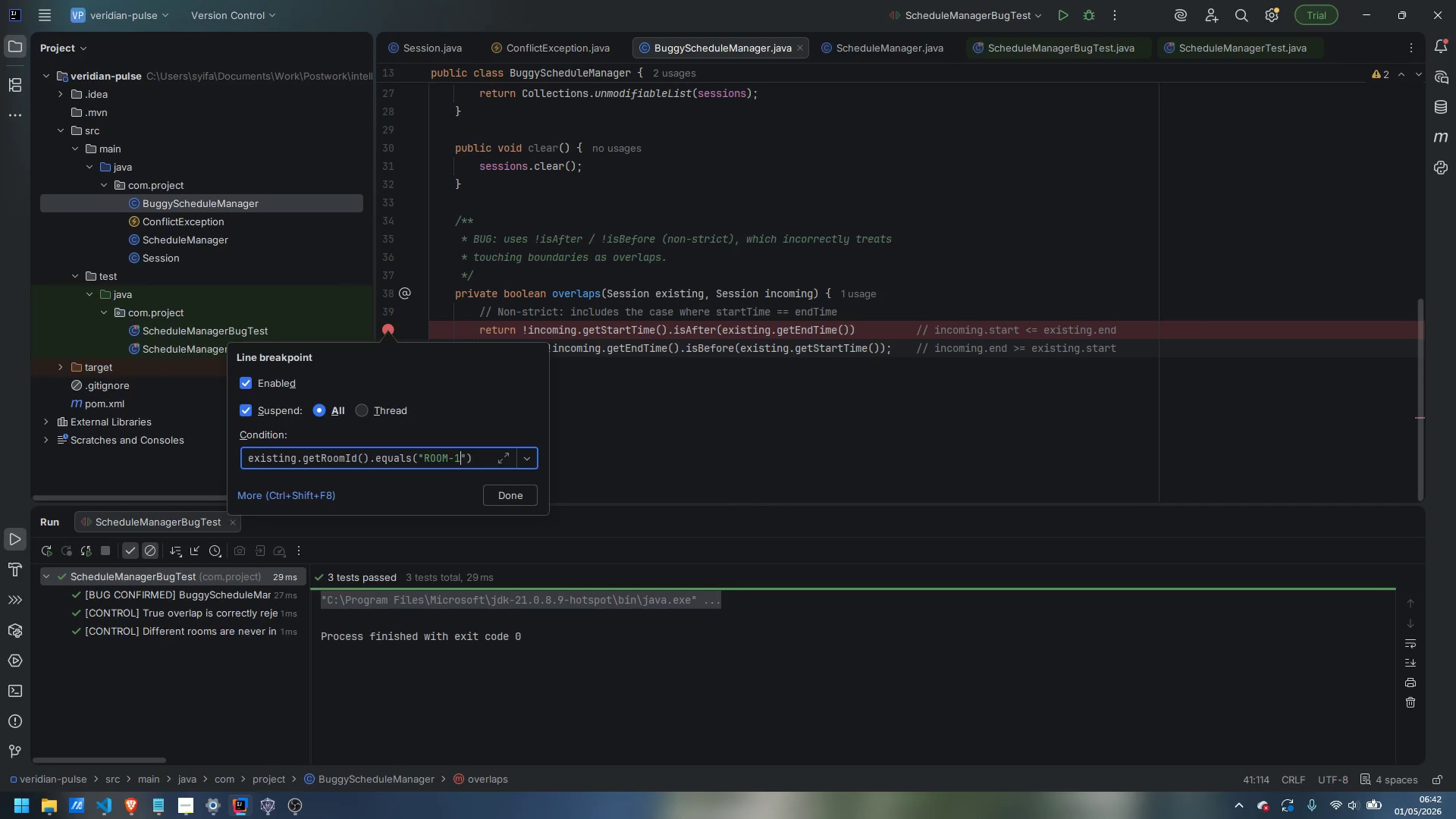 
left_click([512, 496])
 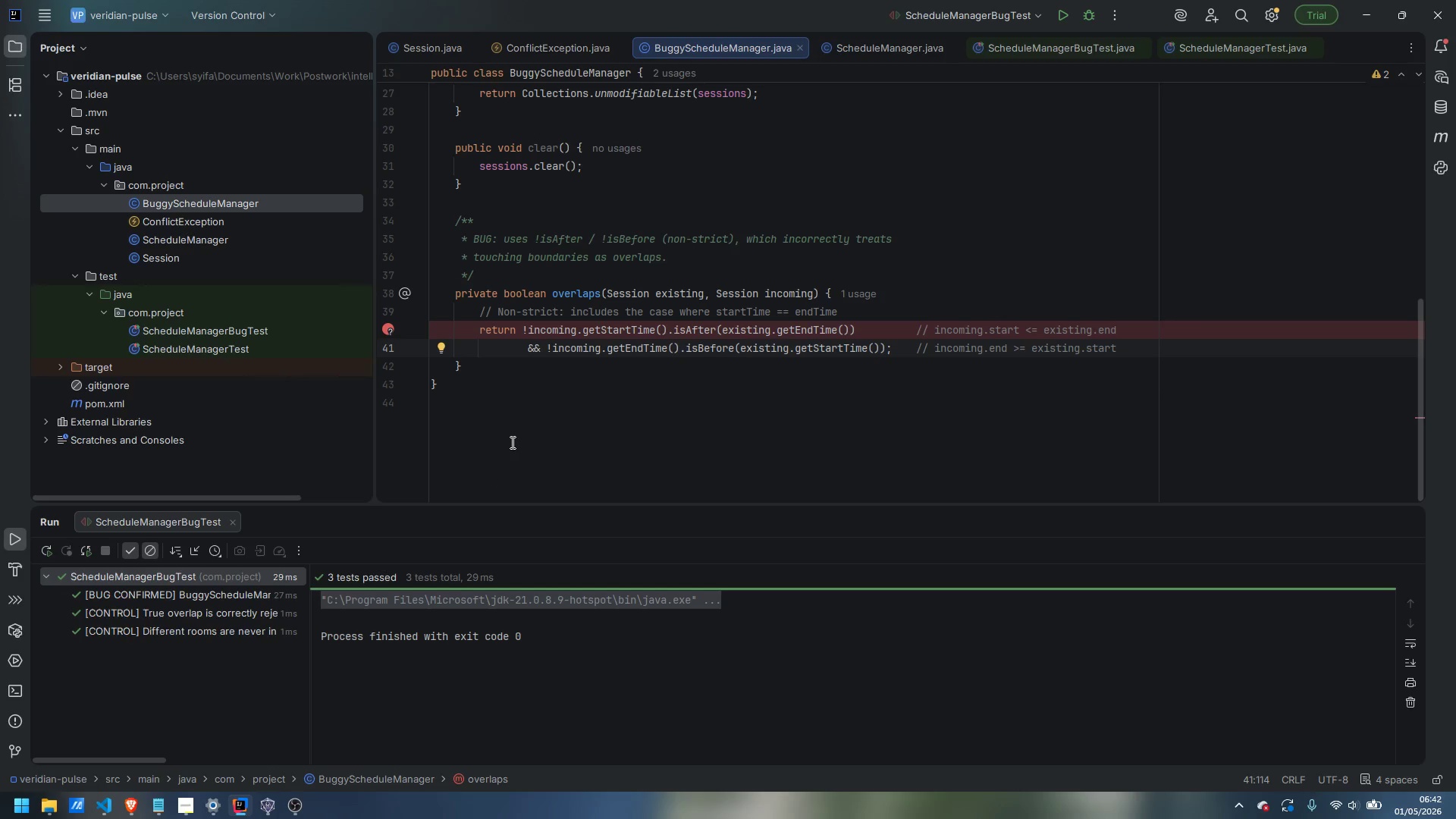 
wait(15.41)
 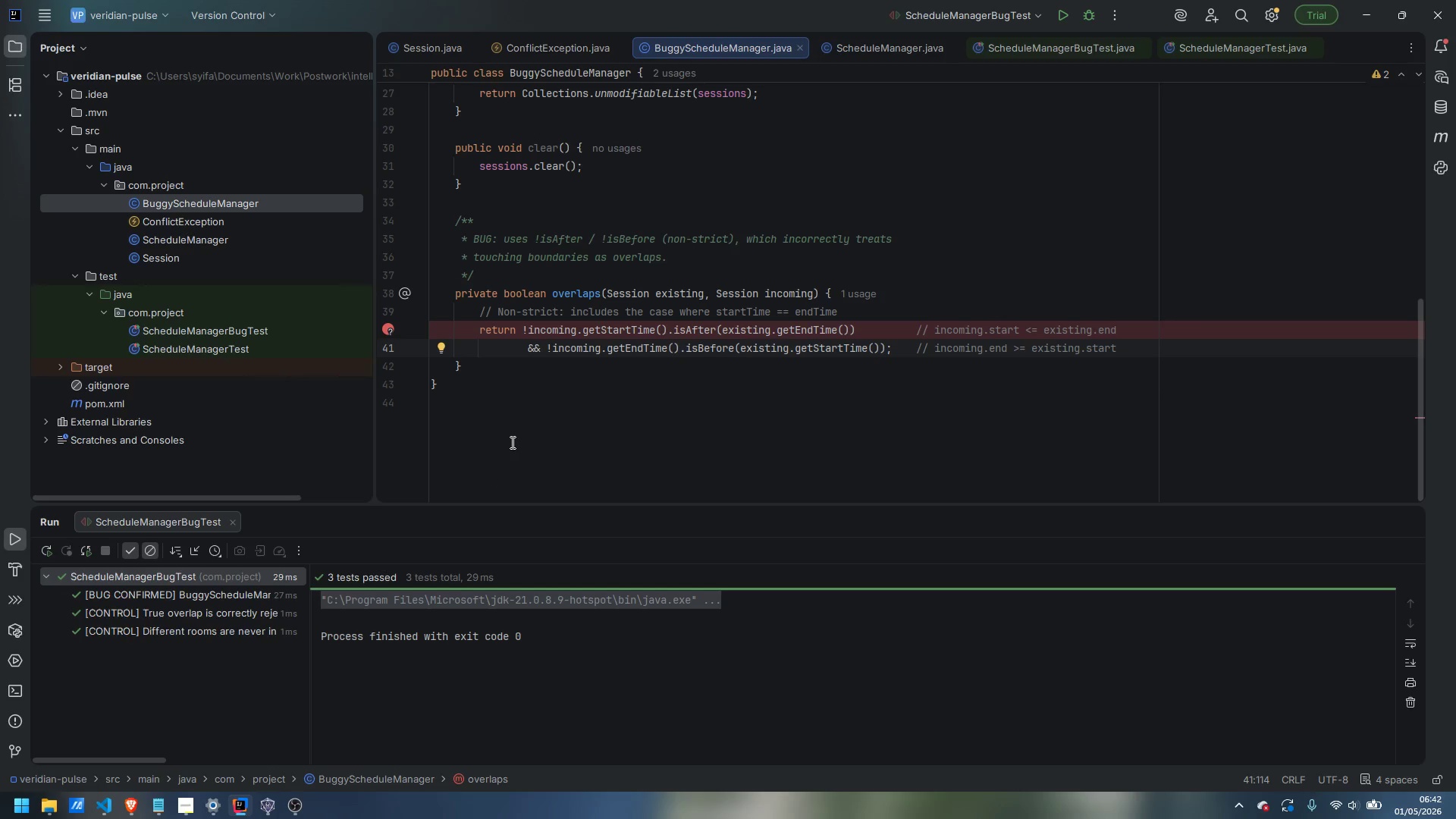 
double_click([245, 332])
 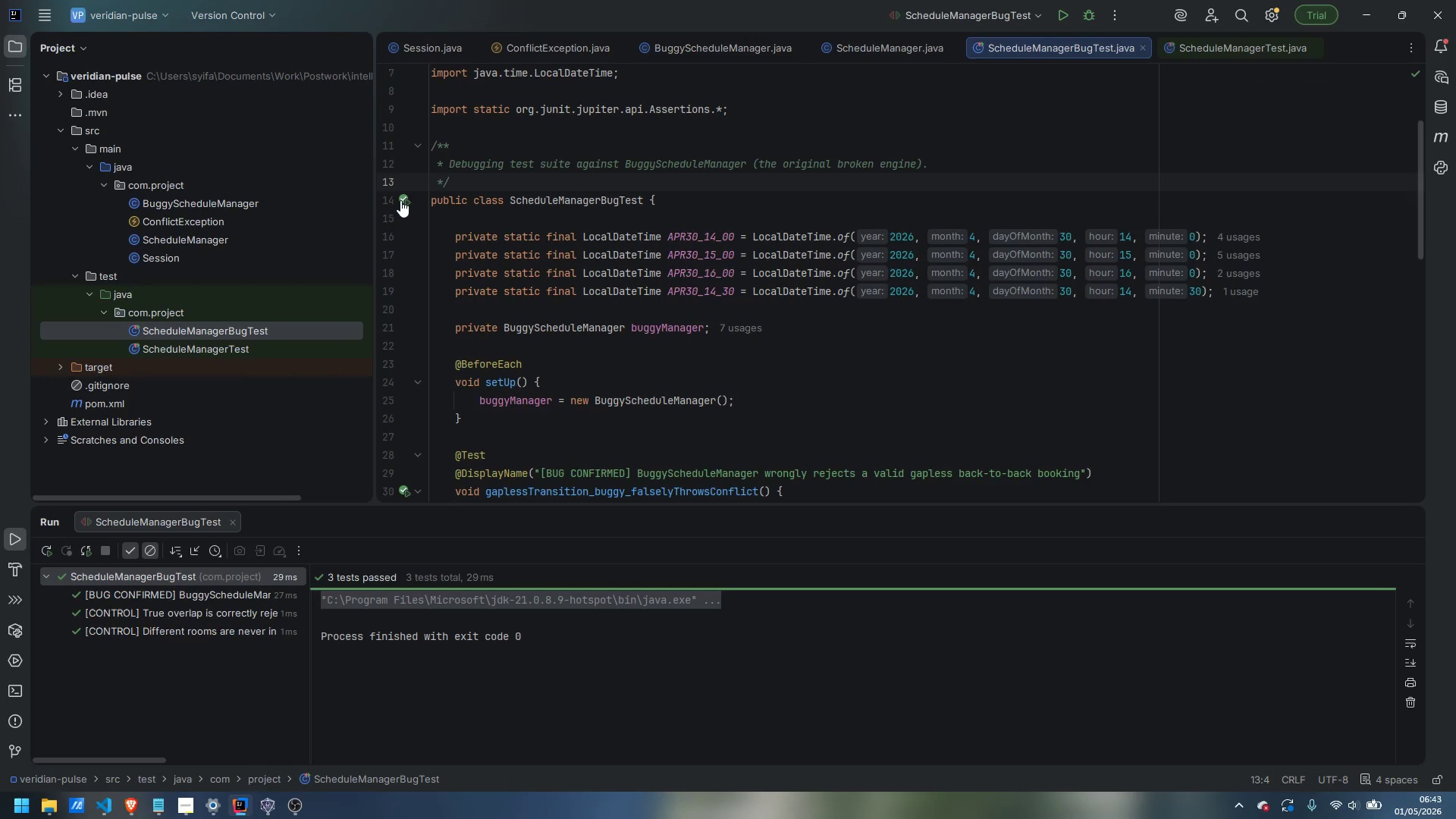 
left_click([402, 200])
 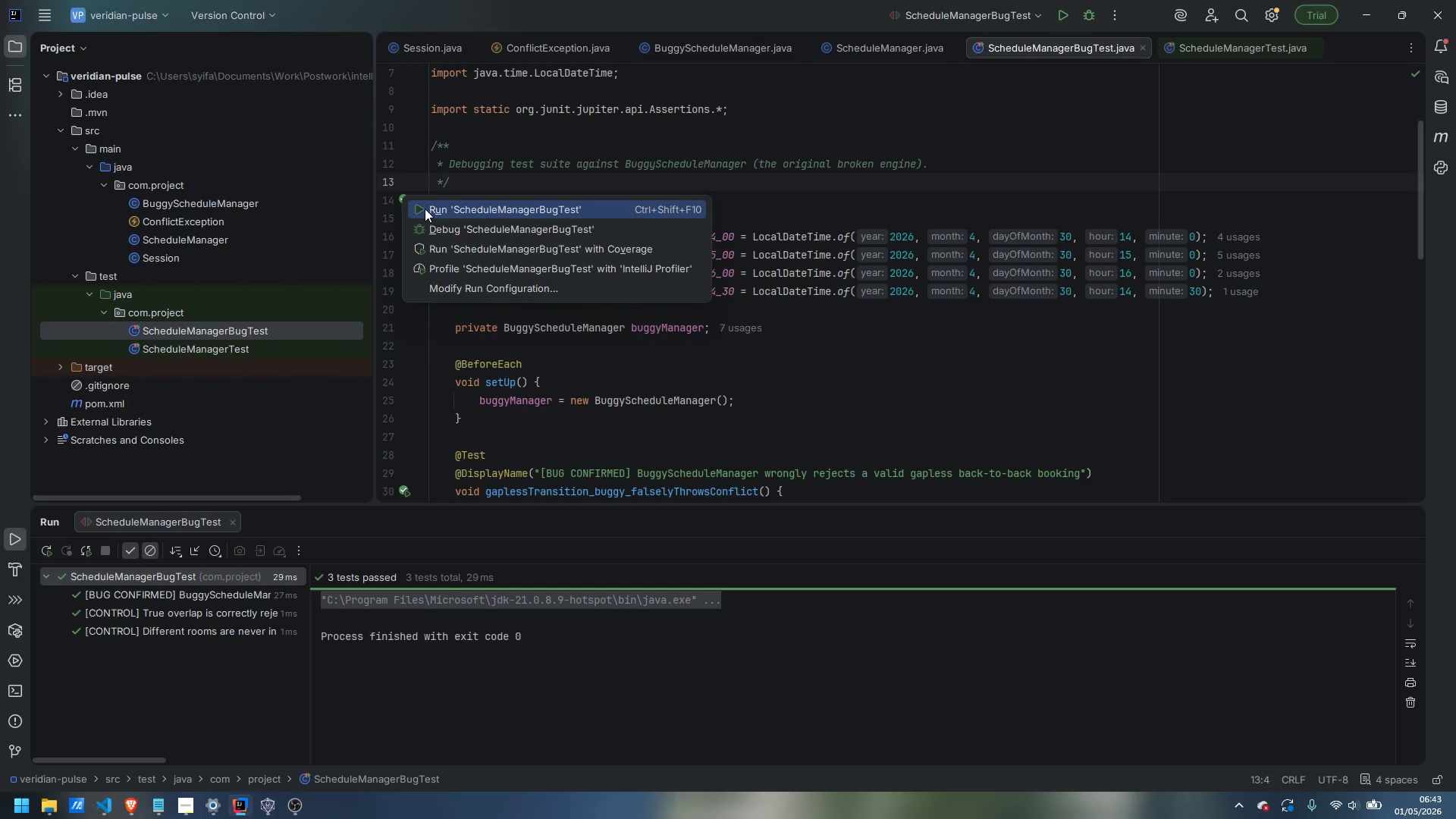 
left_click([425, 209])
 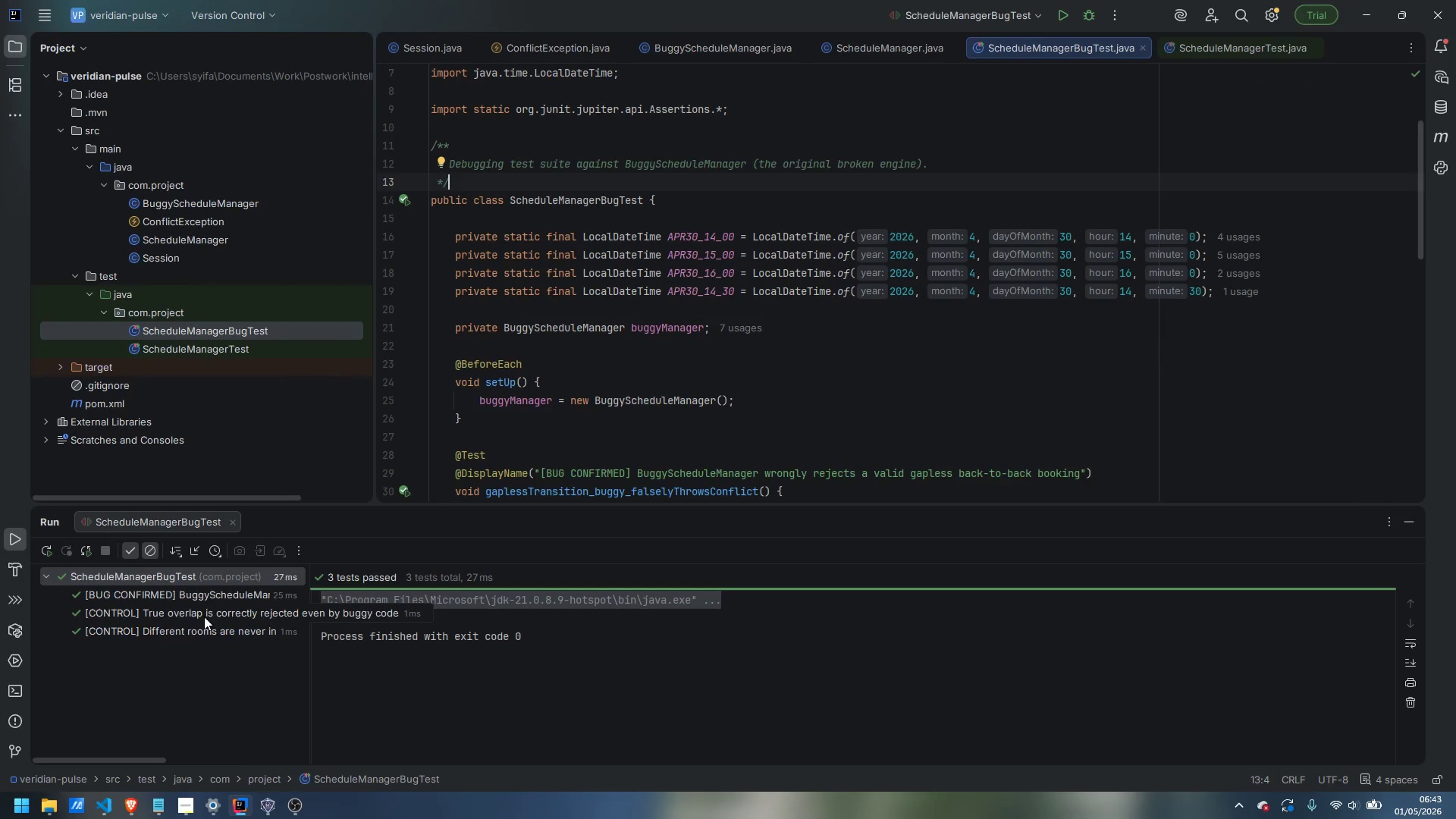 
wait(8.67)
 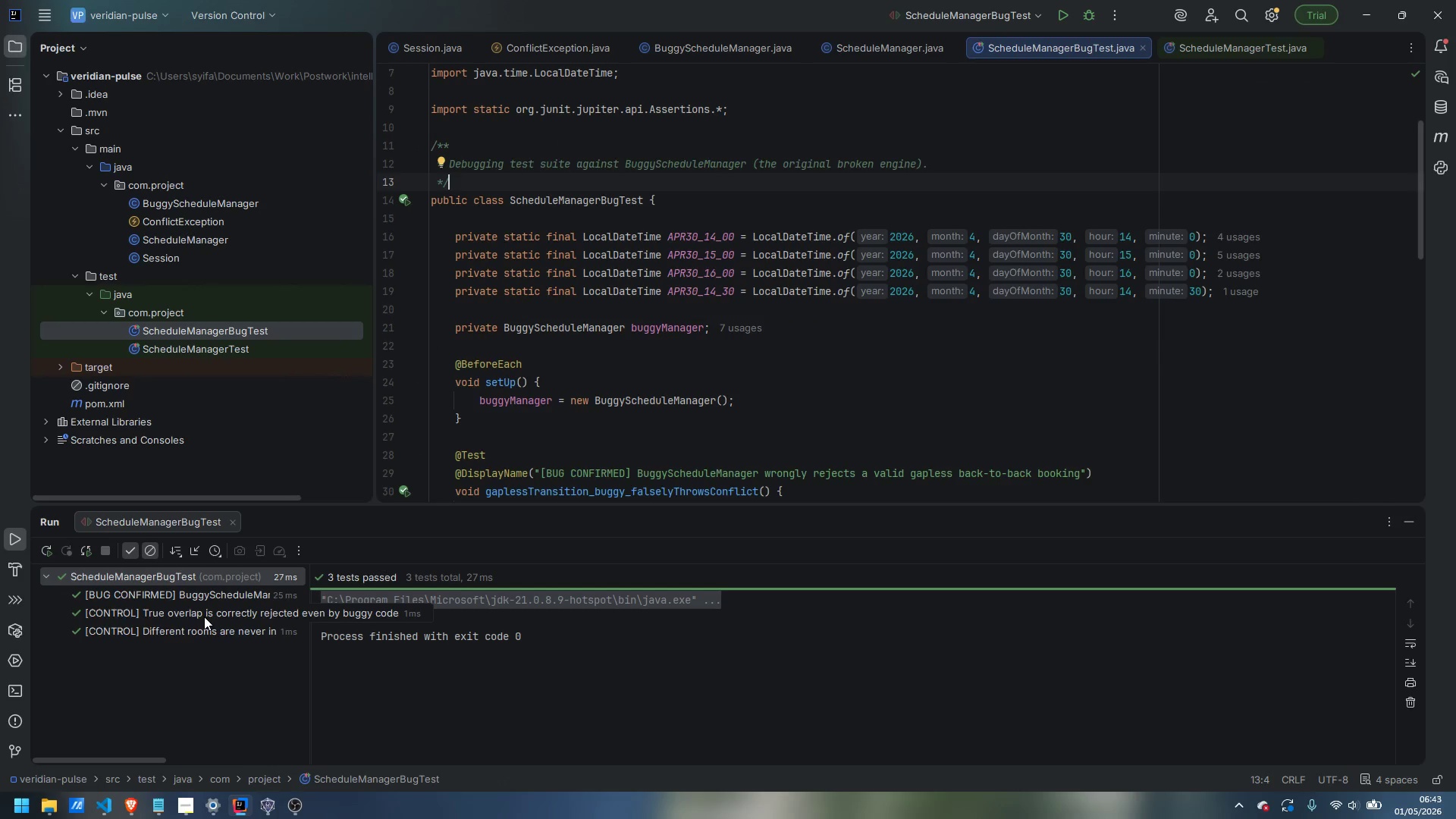 
double_click([194, 202])
 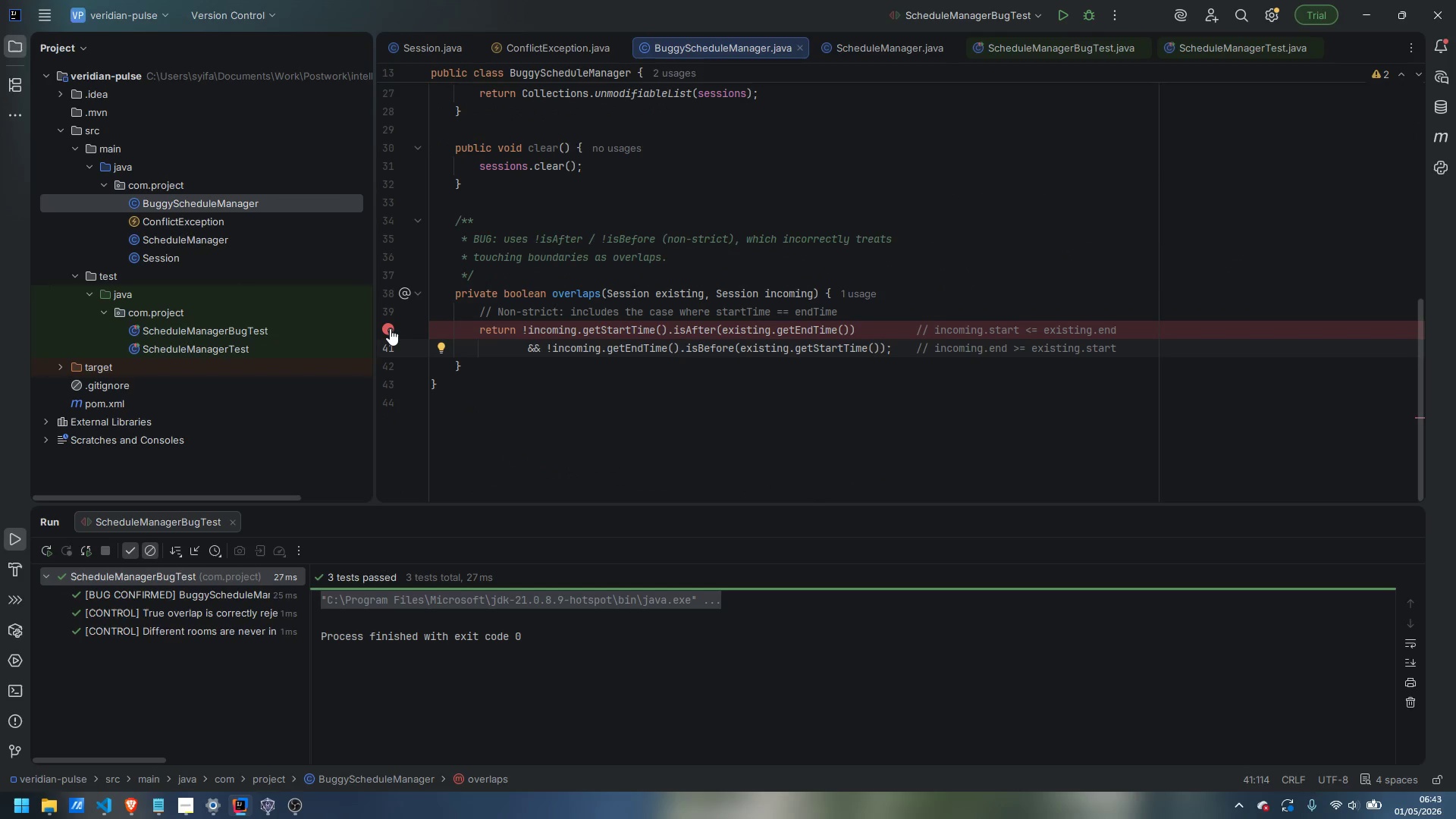 
left_click([390, 328])
 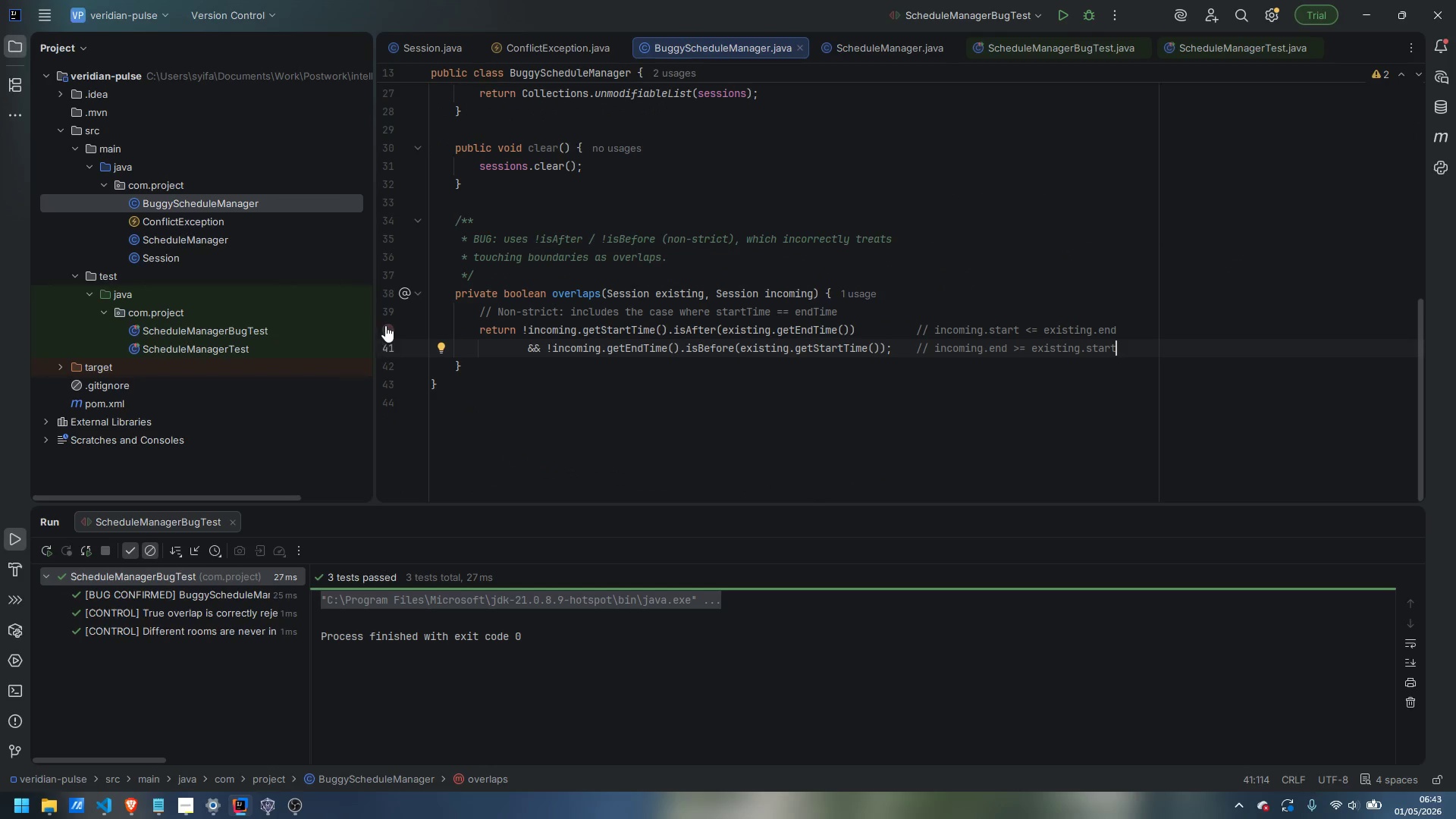 
left_click([385, 325])
 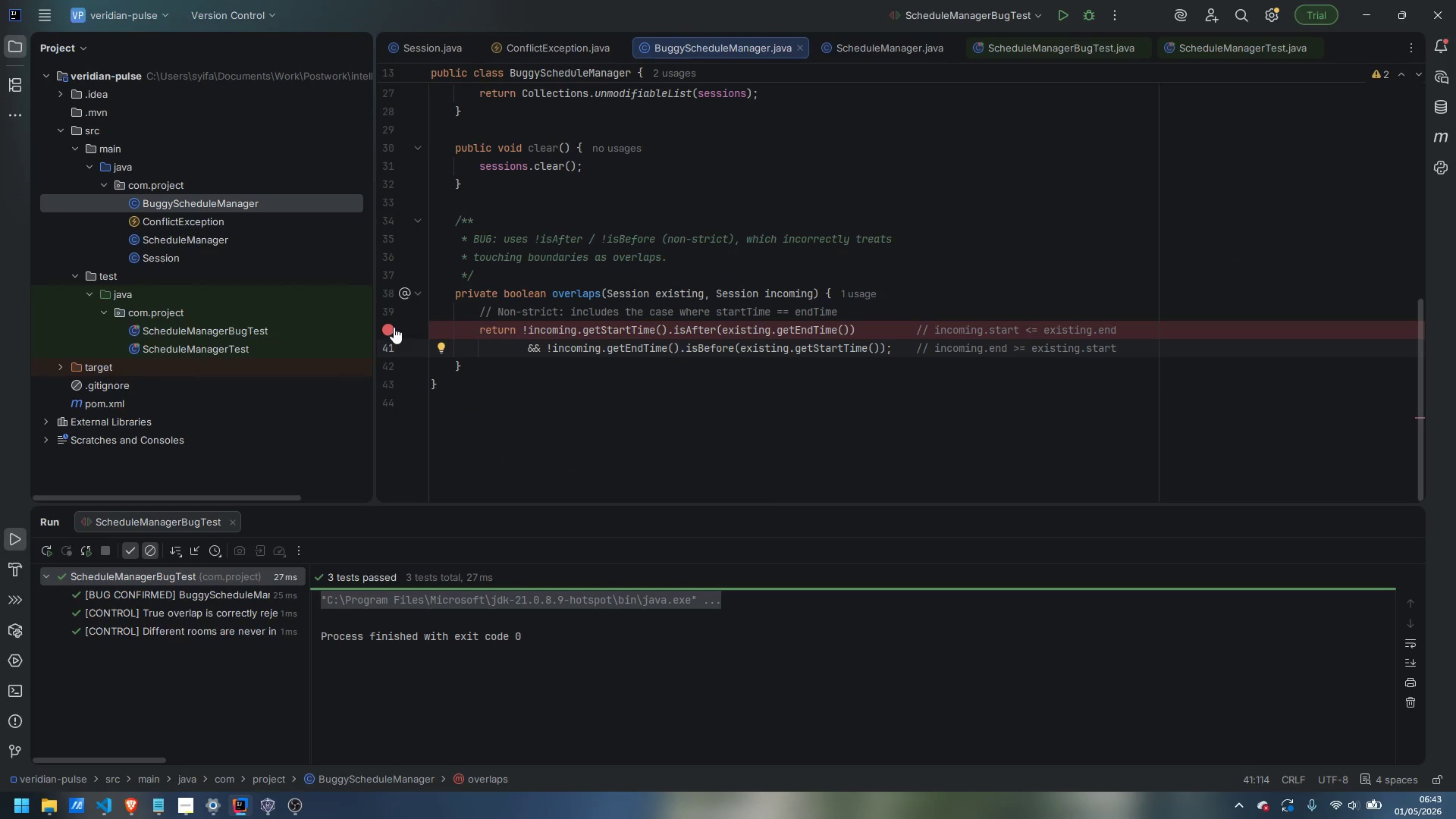 
right_click([390, 327])
 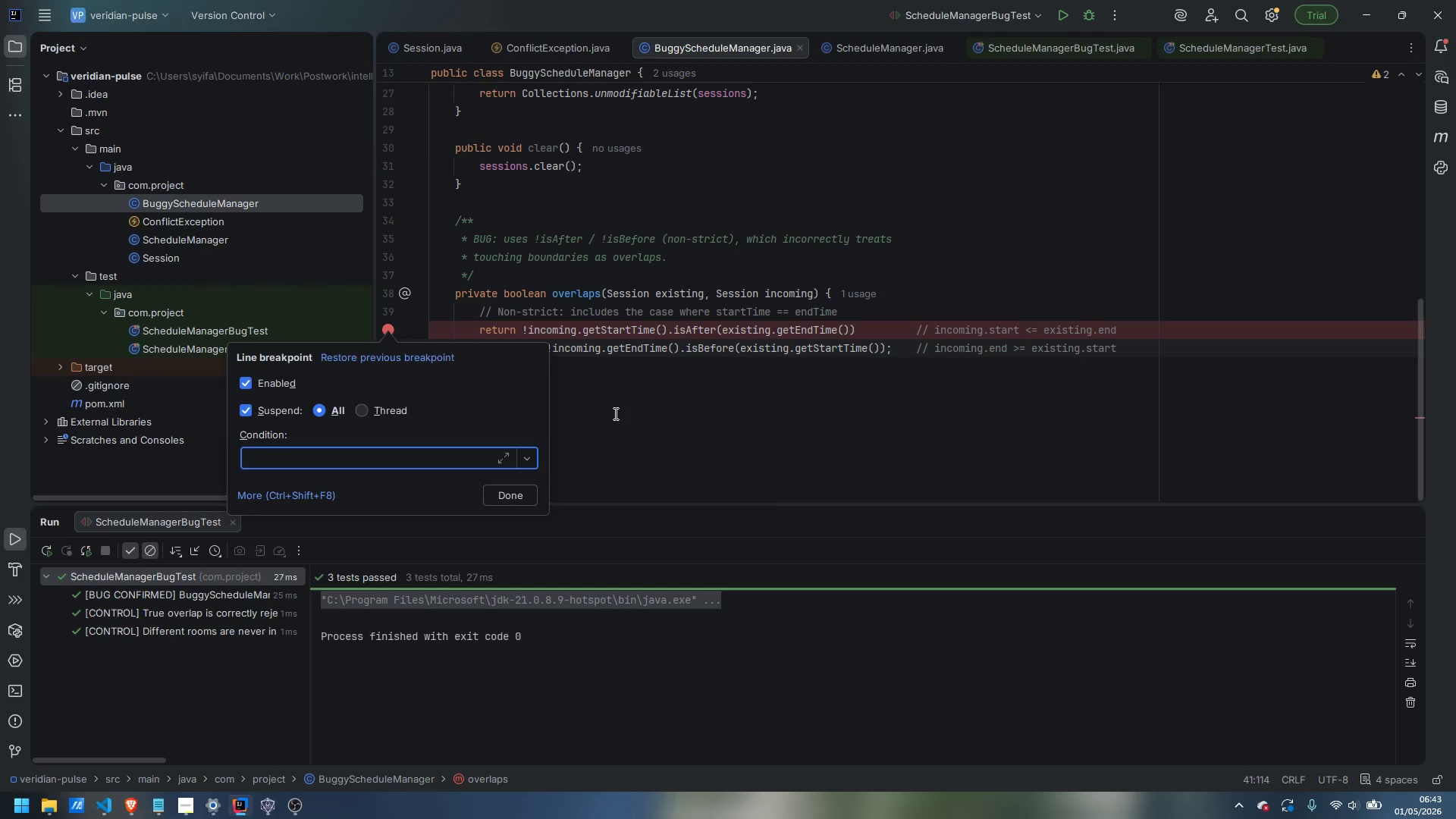 
left_click([614, 413])
 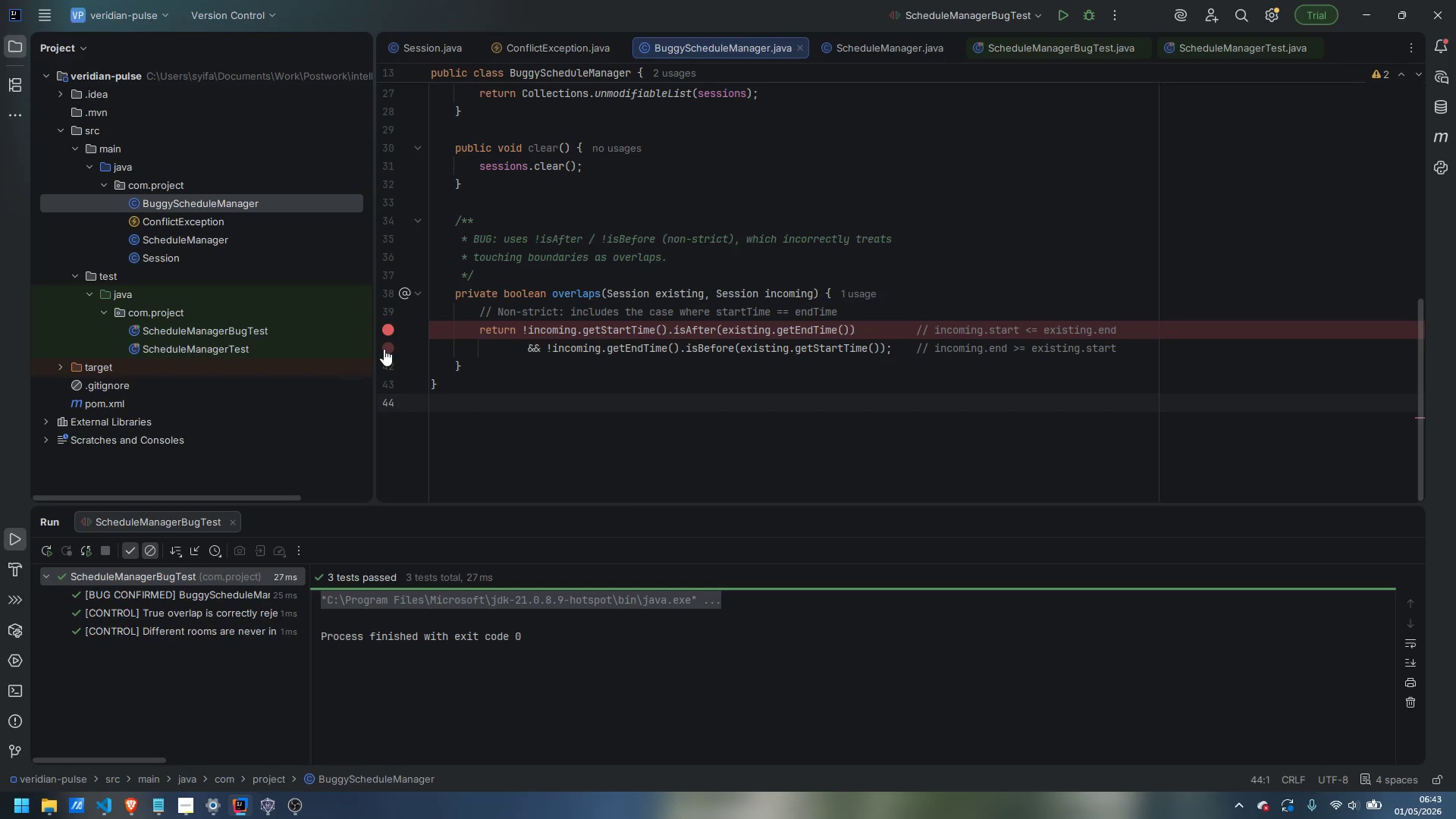 
left_click([394, 329])
 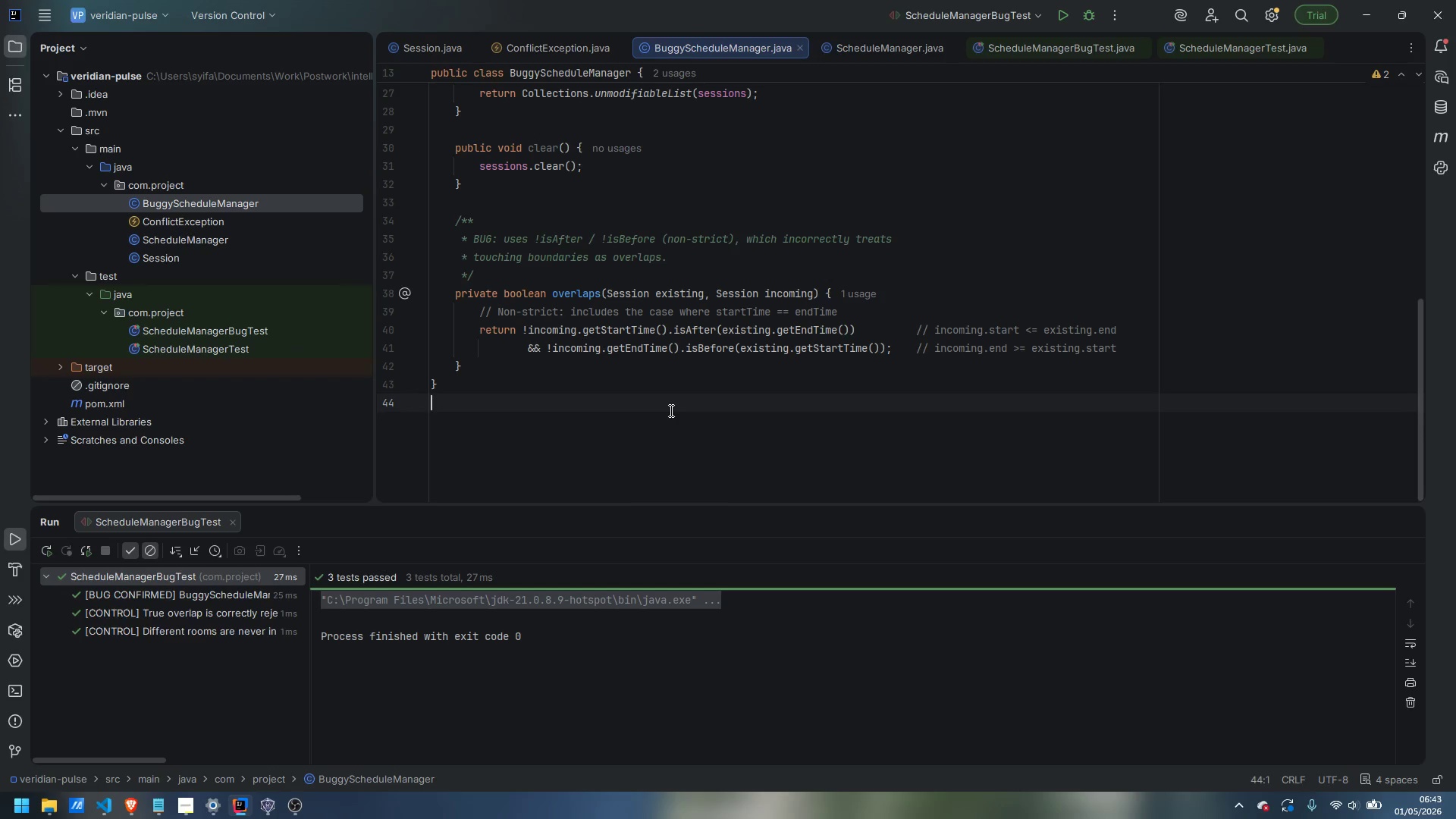 
wait(9.44)
 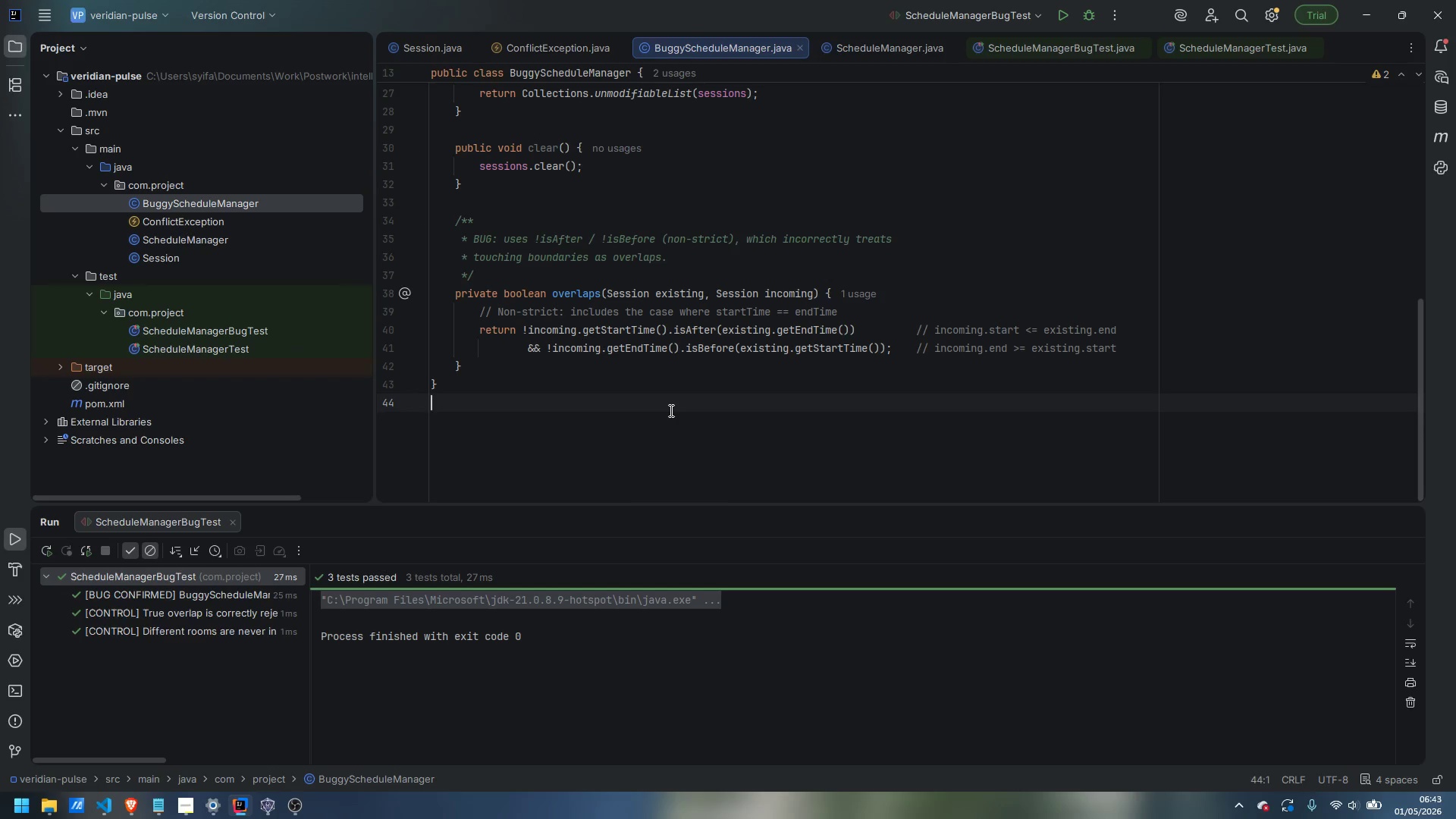 
left_click([177, 811])